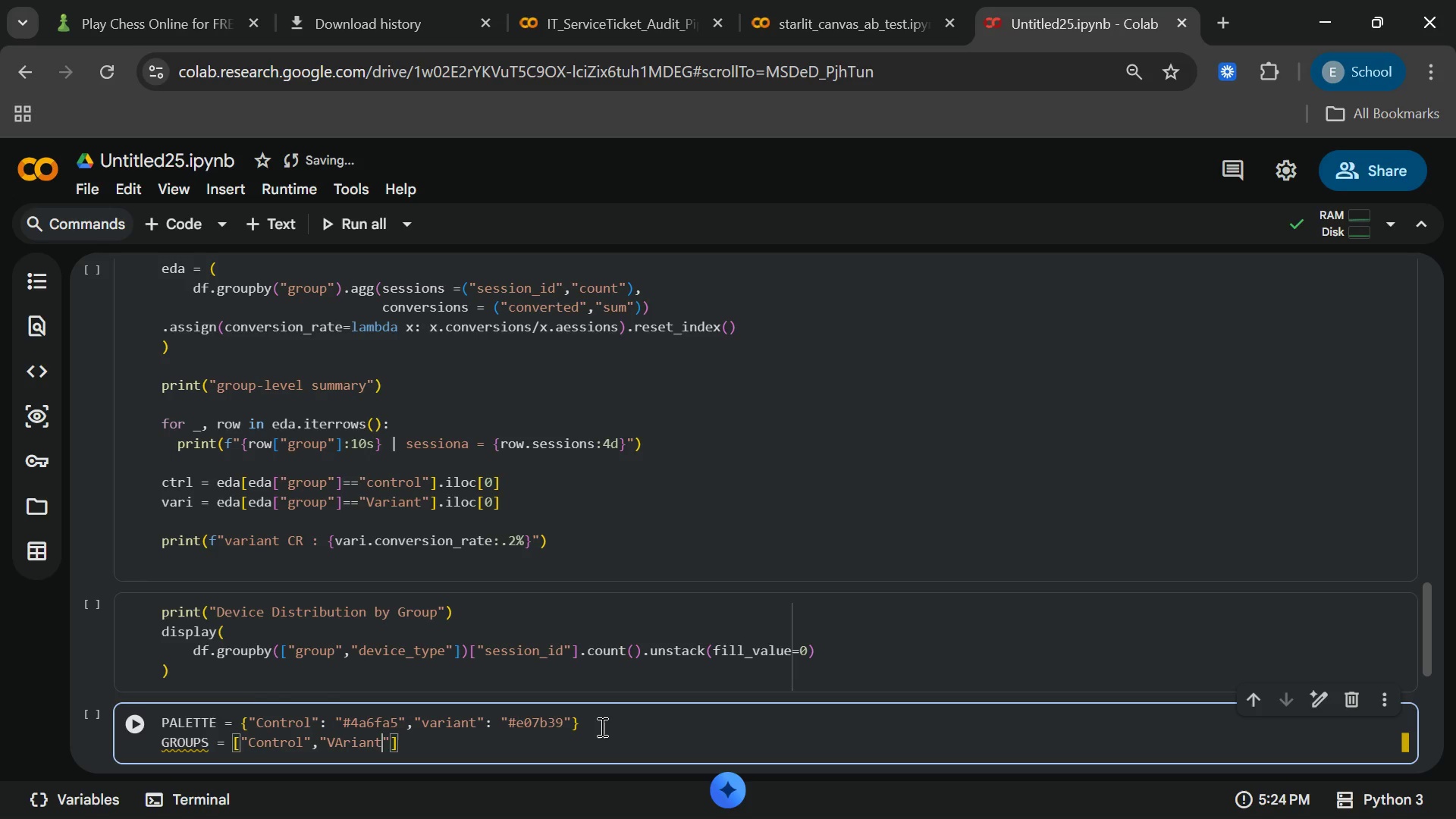 
left_click([541, 799])
 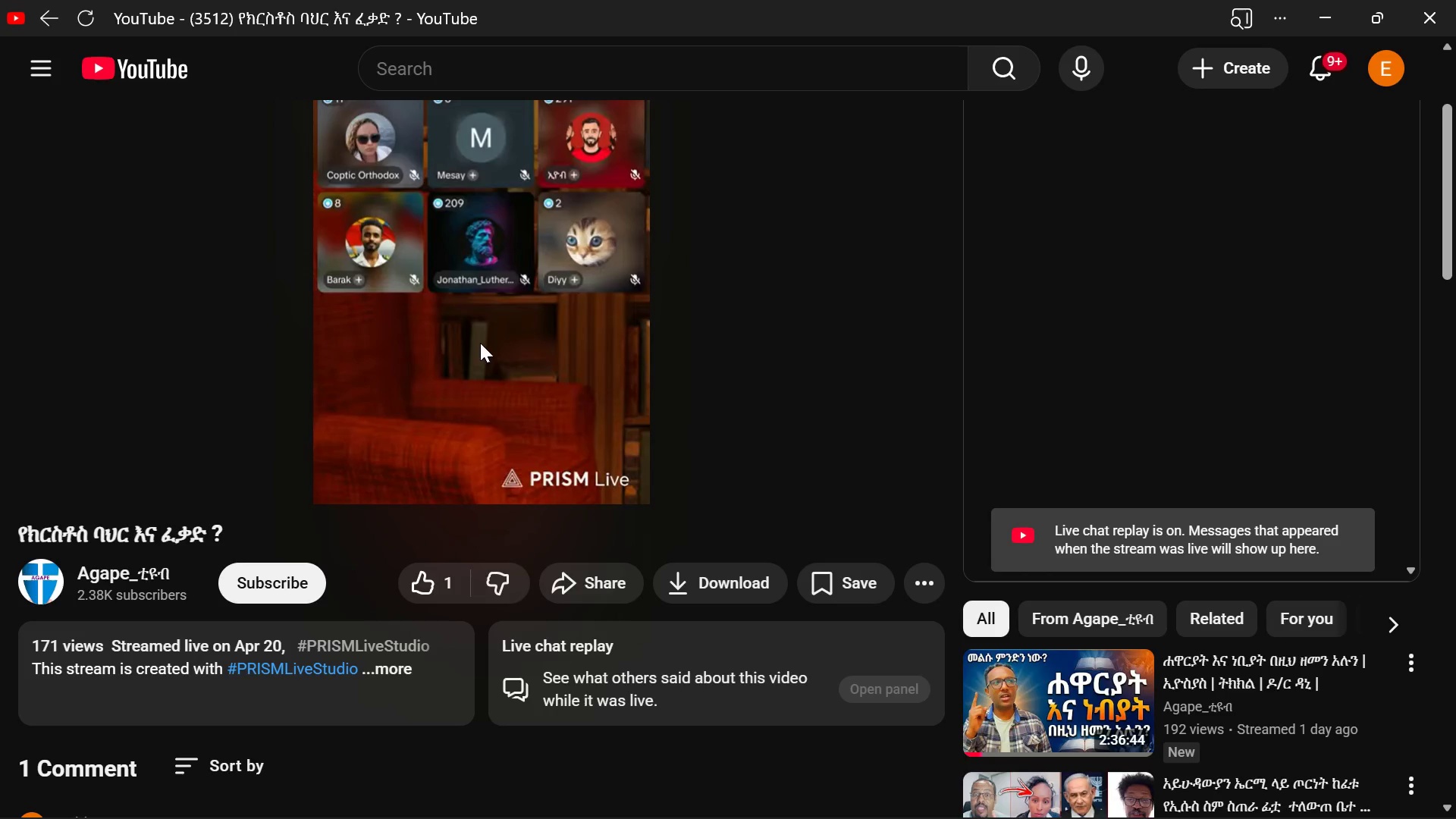 
left_click([463, 264])
 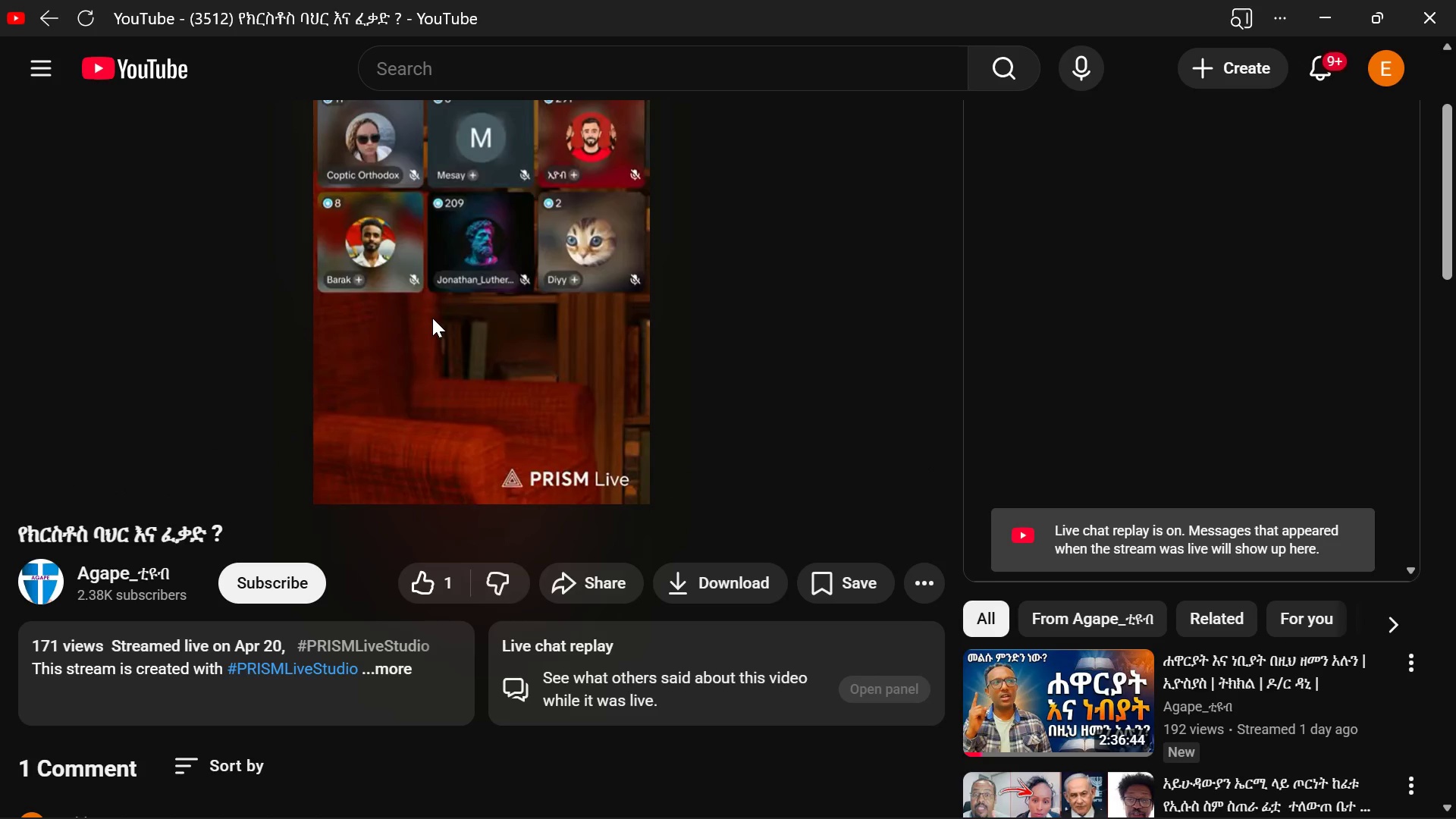 
wait(17.09)
 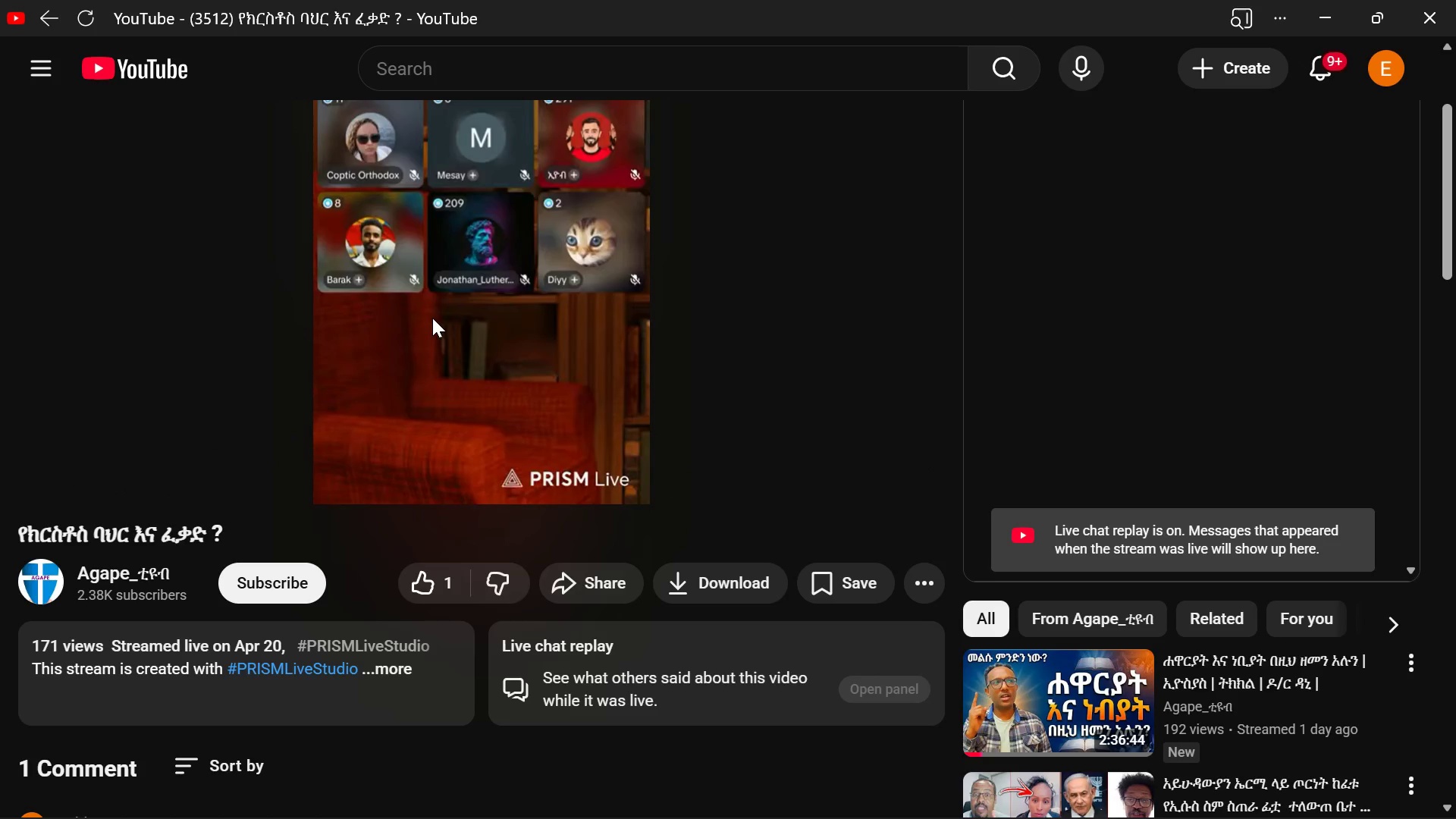 
left_click([439, 219])
 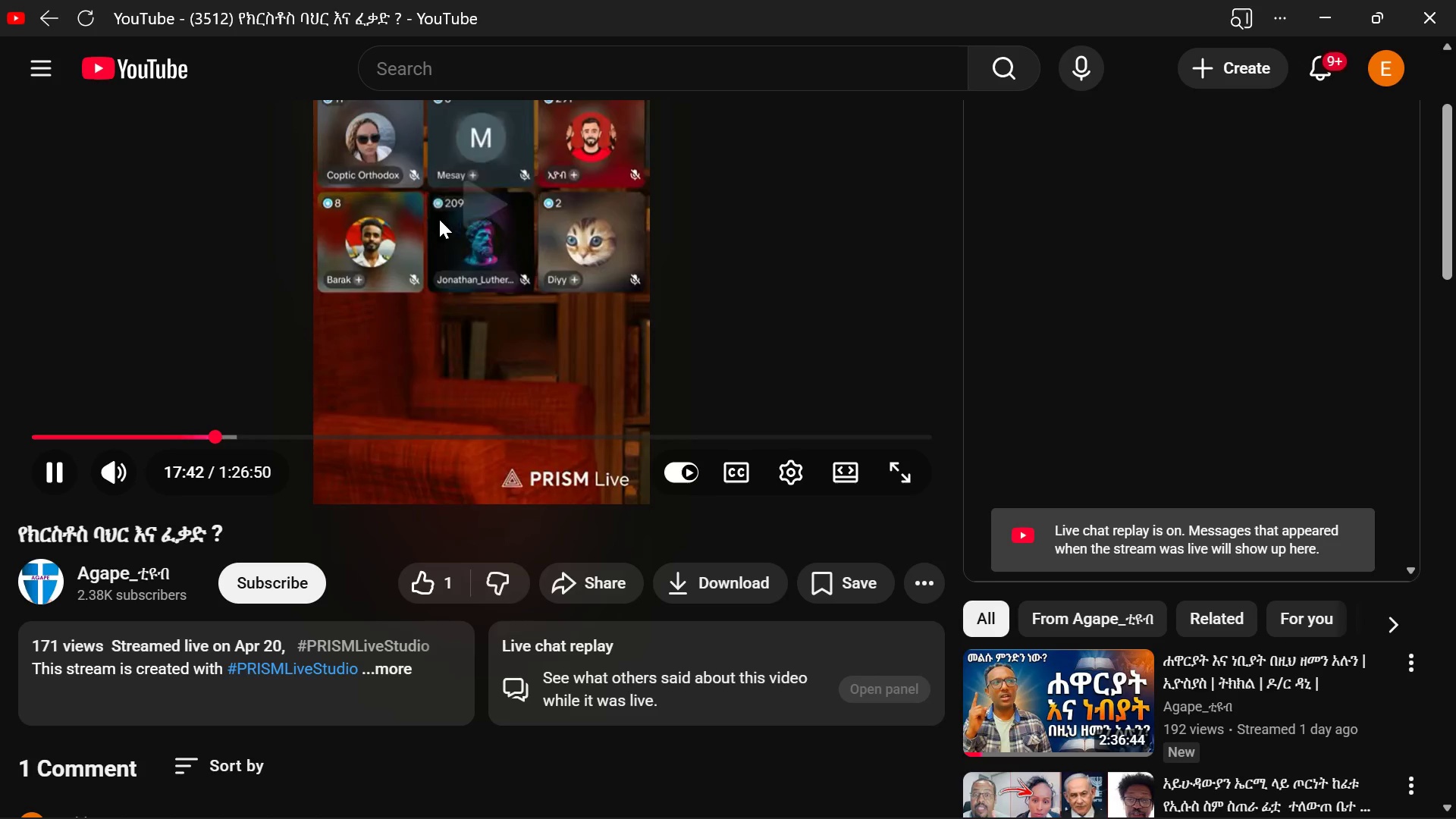 
left_click([439, 219])
 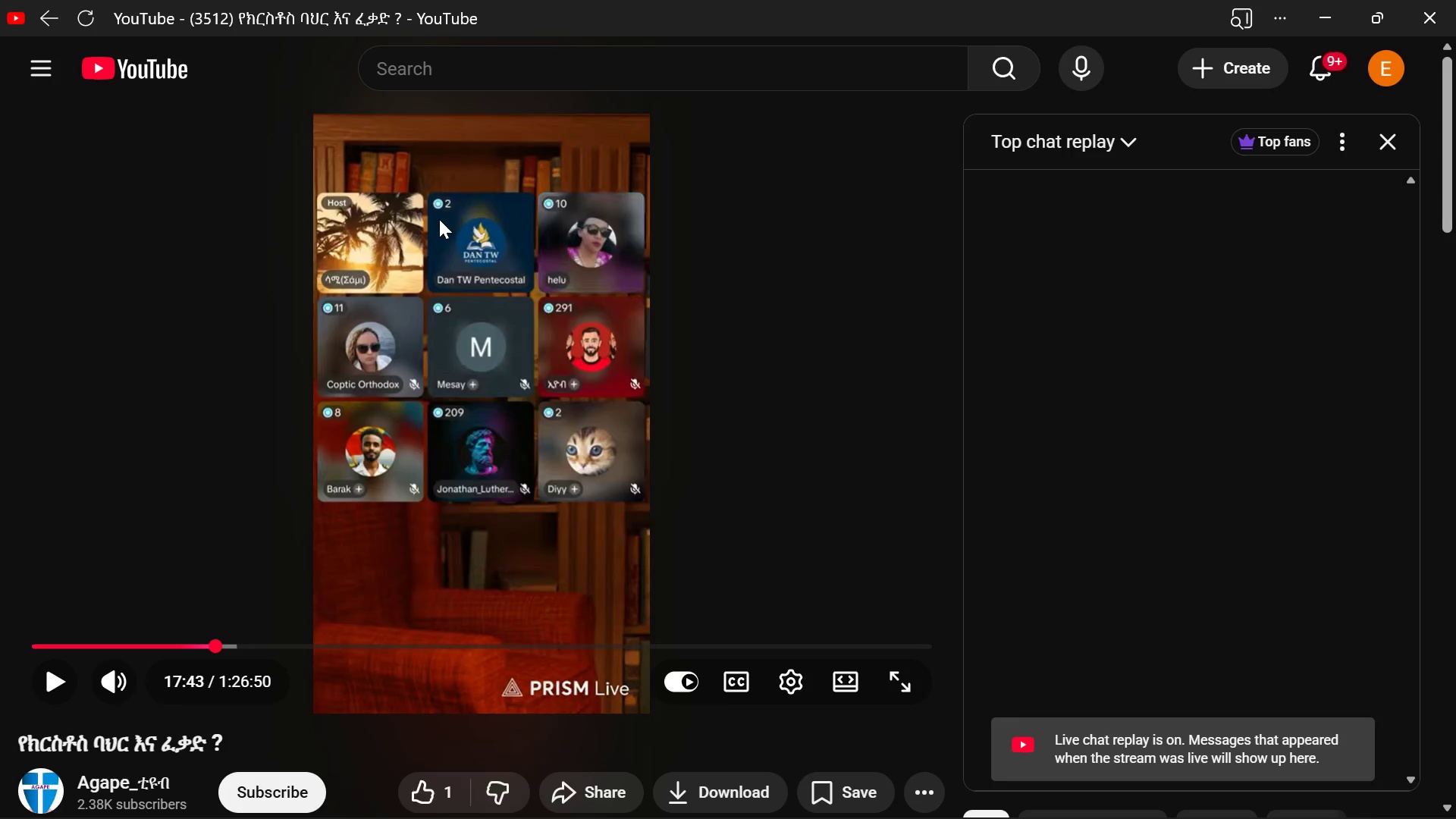 
wait(8.75)
 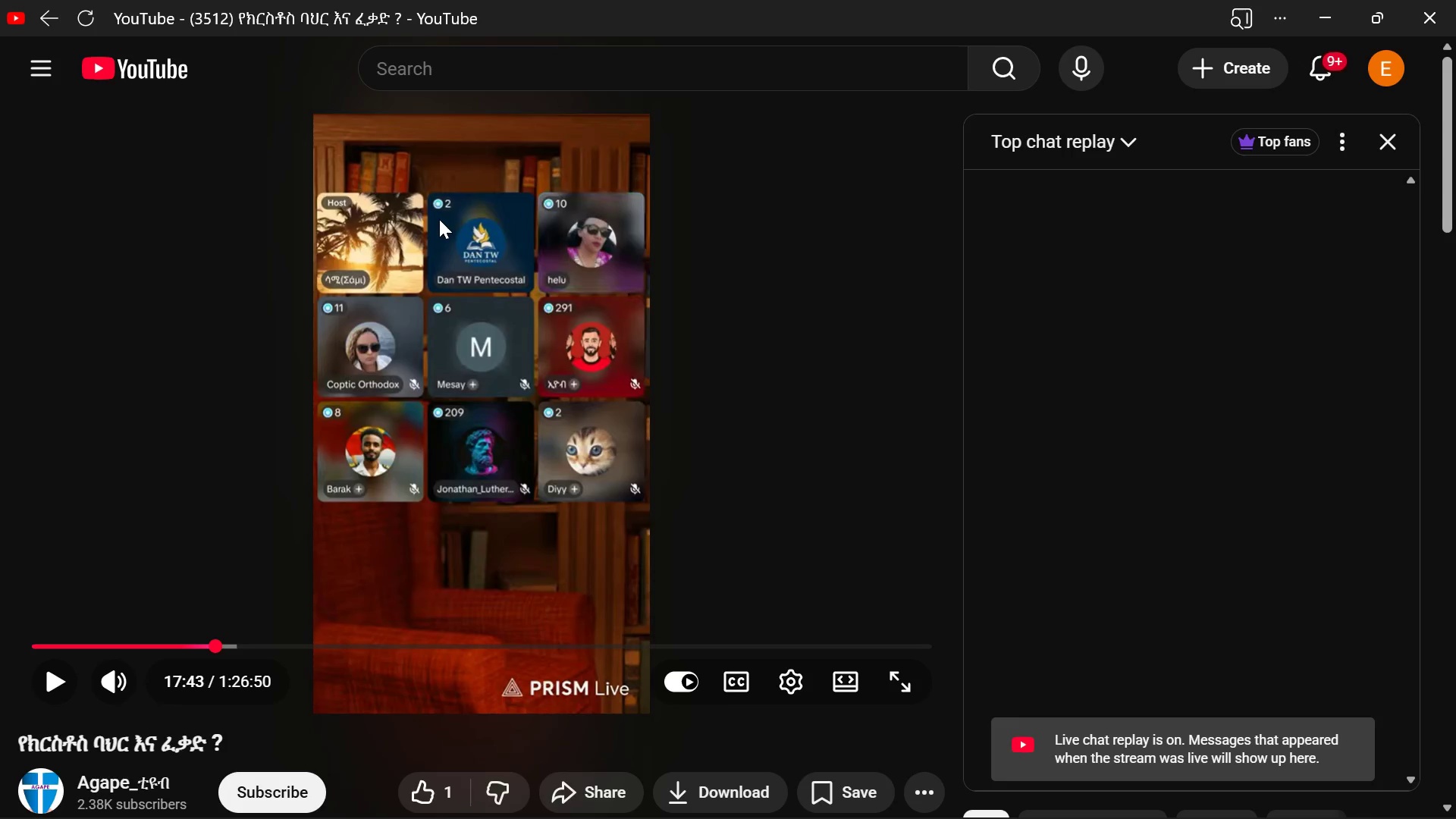 
key(Space)
 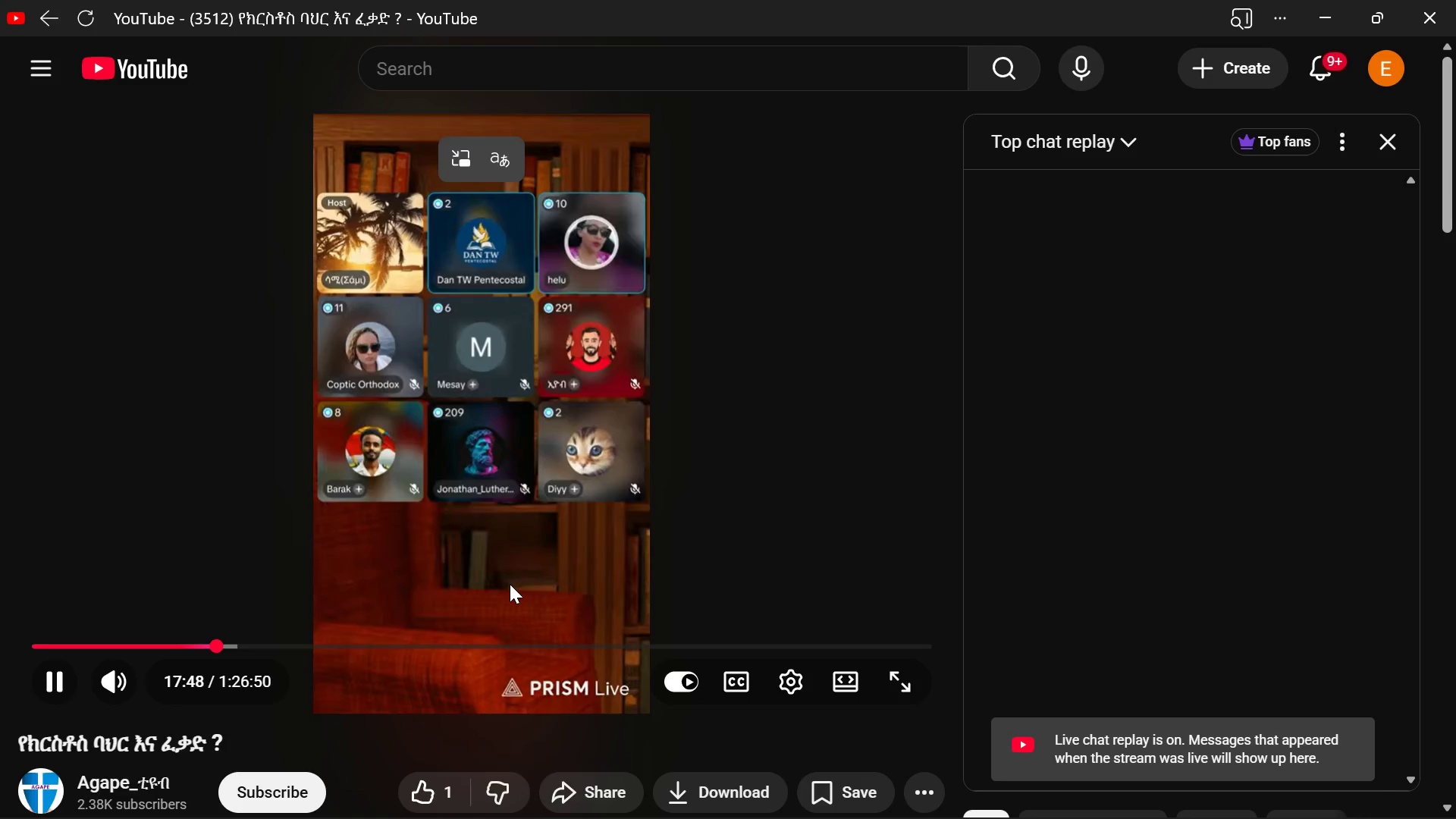 
wait(7.94)
 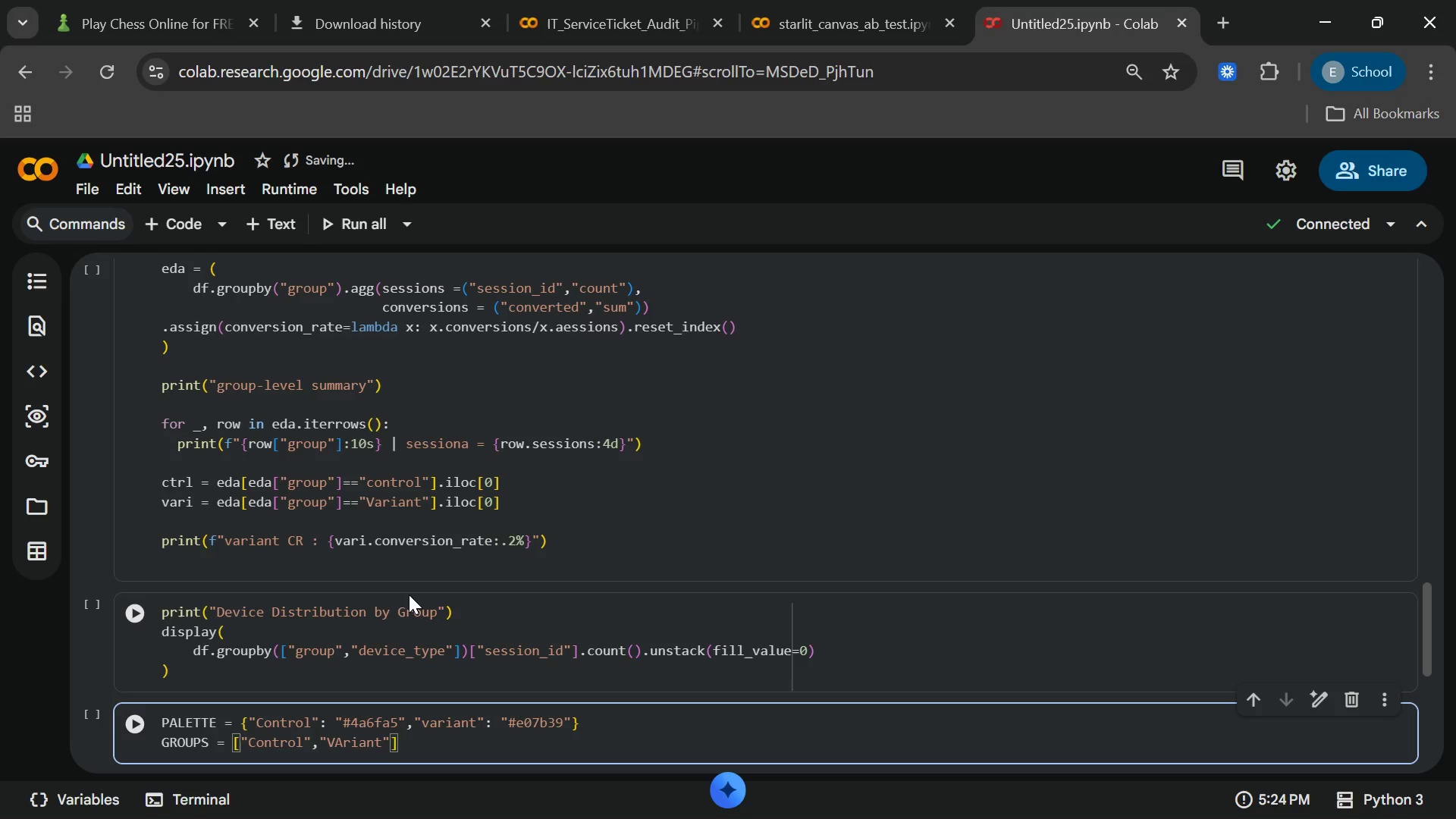 
left_click([1009, 796])
 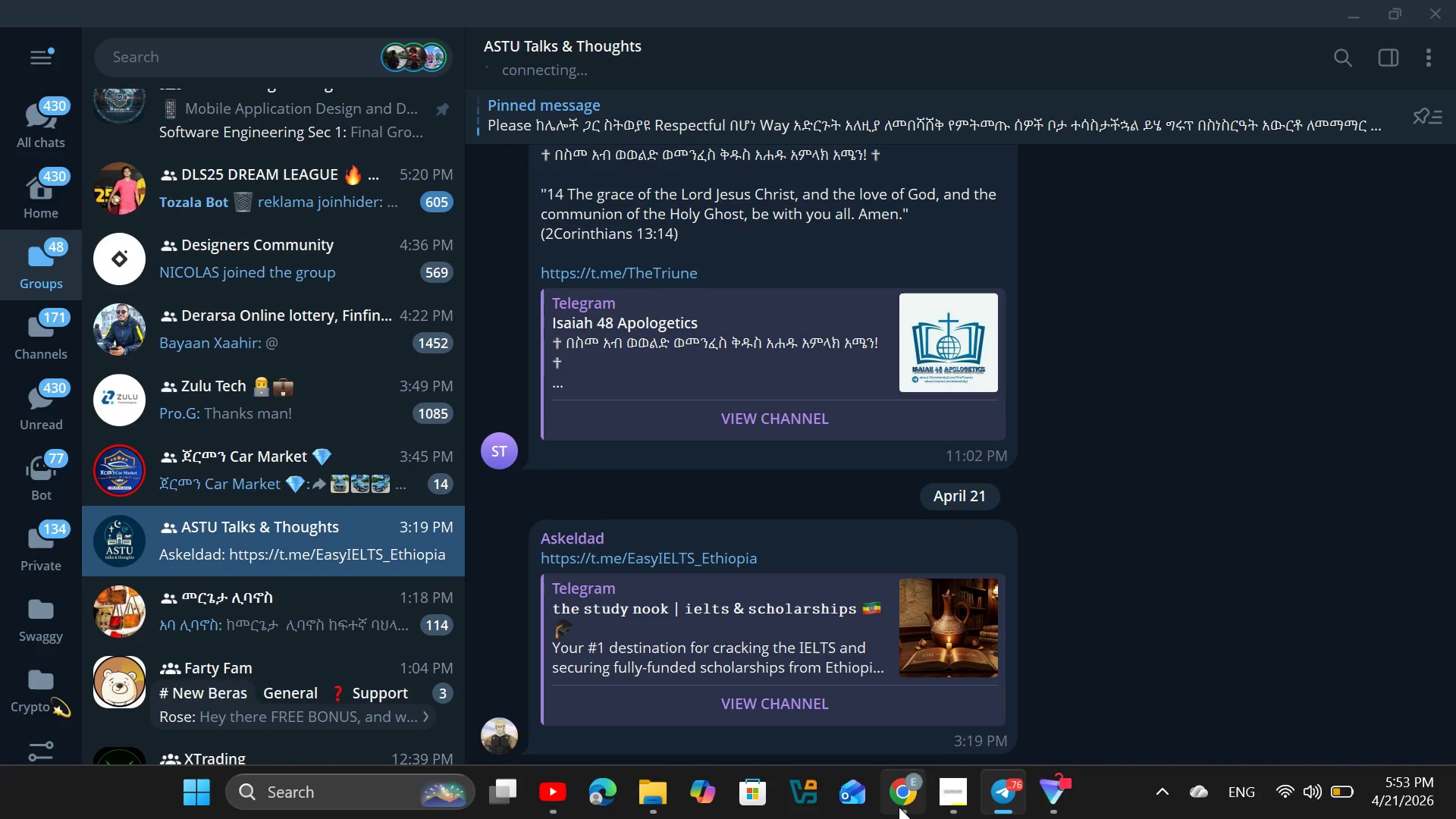 
left_click([899, 807])
 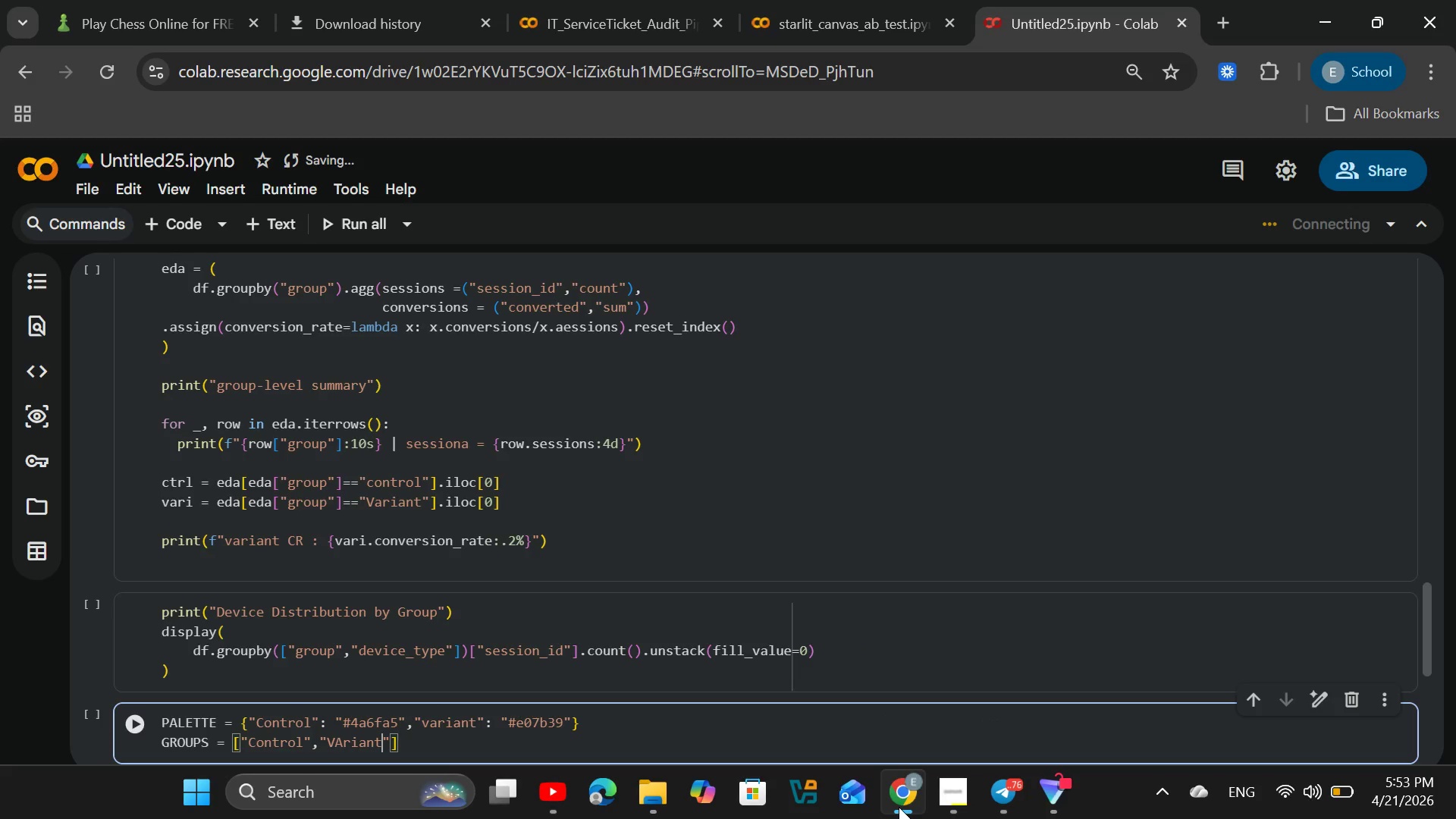 
left_click([899, 807])
 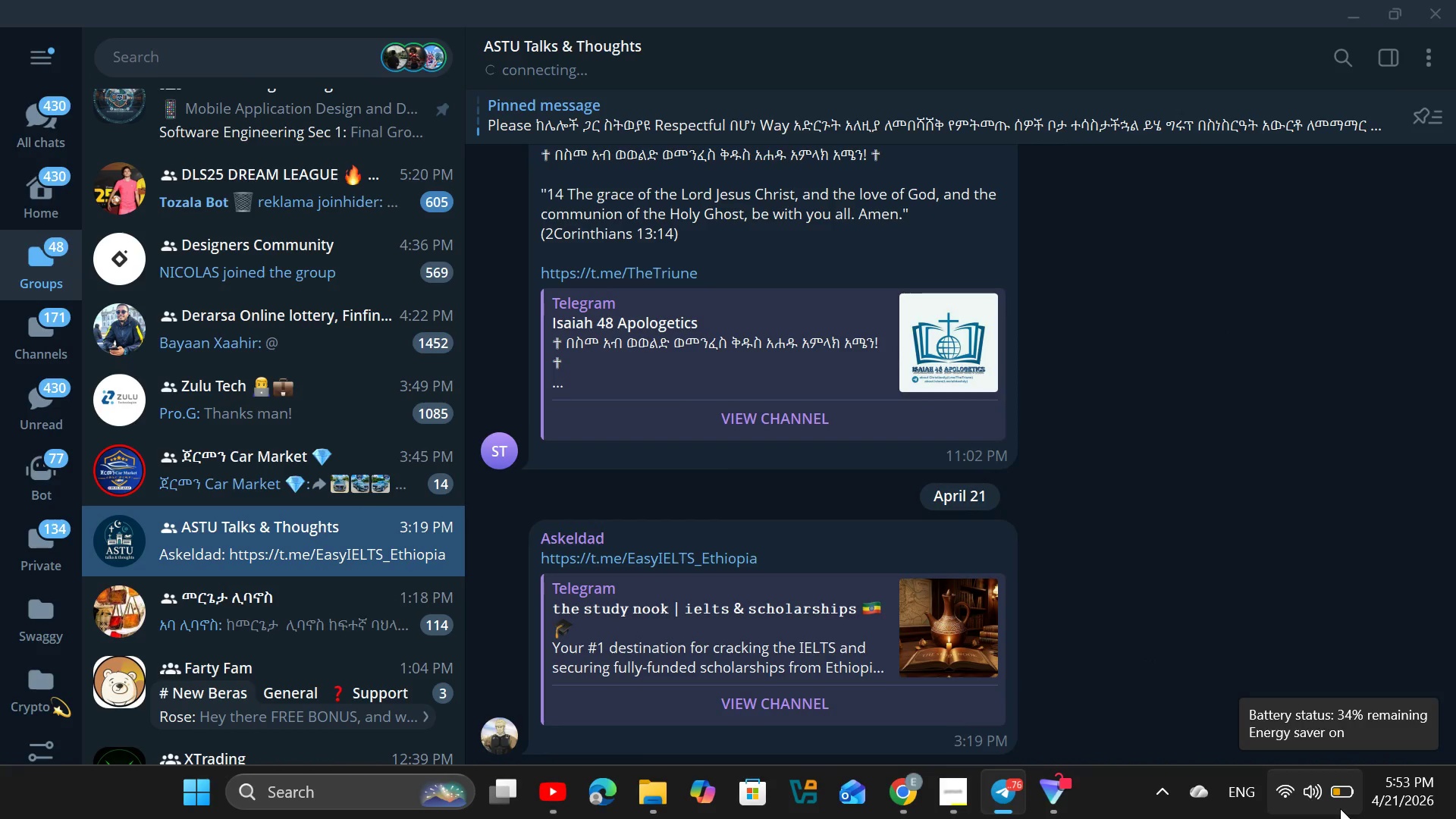 
left_click([1340, 808])
 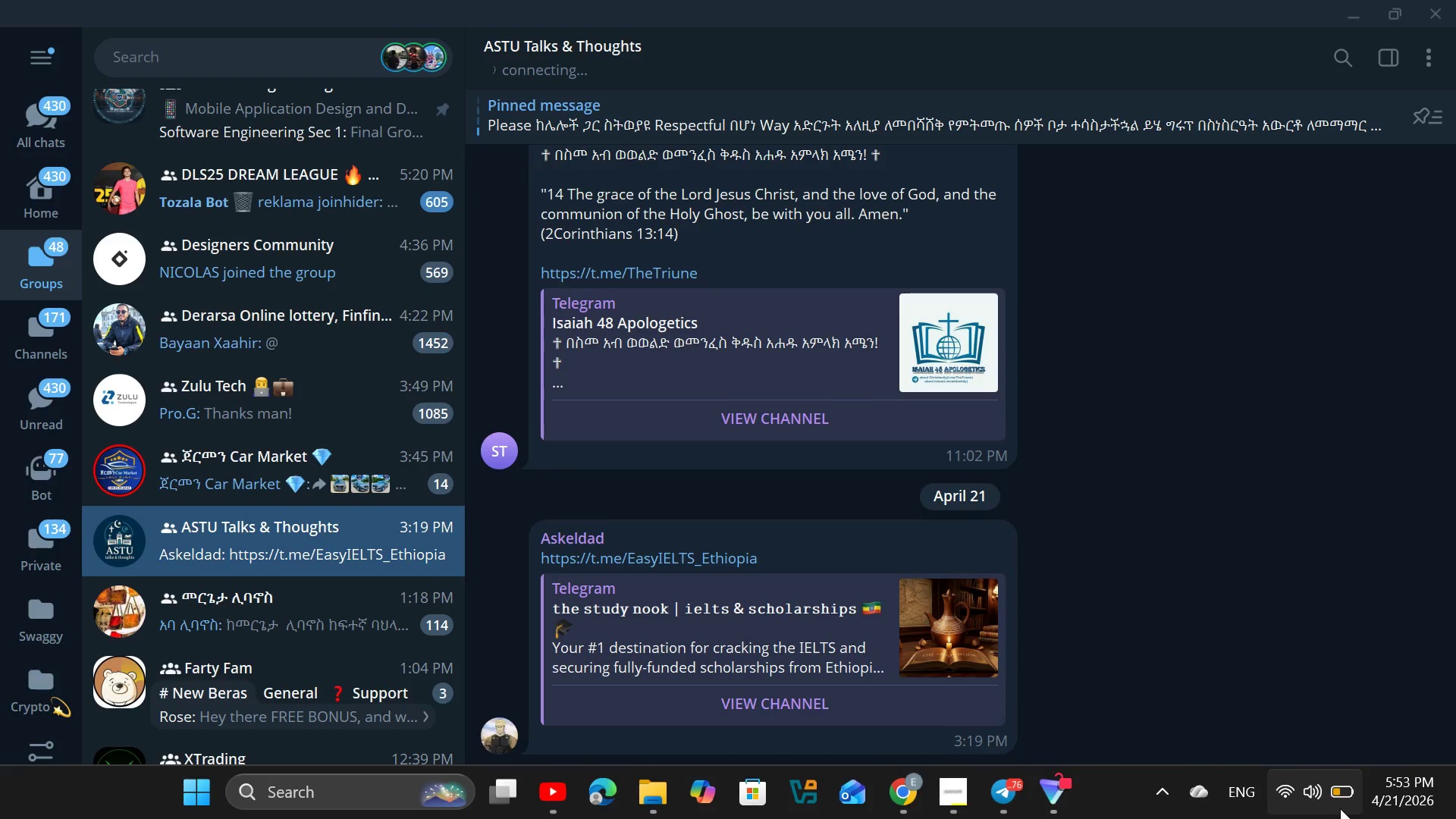 
left_click([1340, 808])
 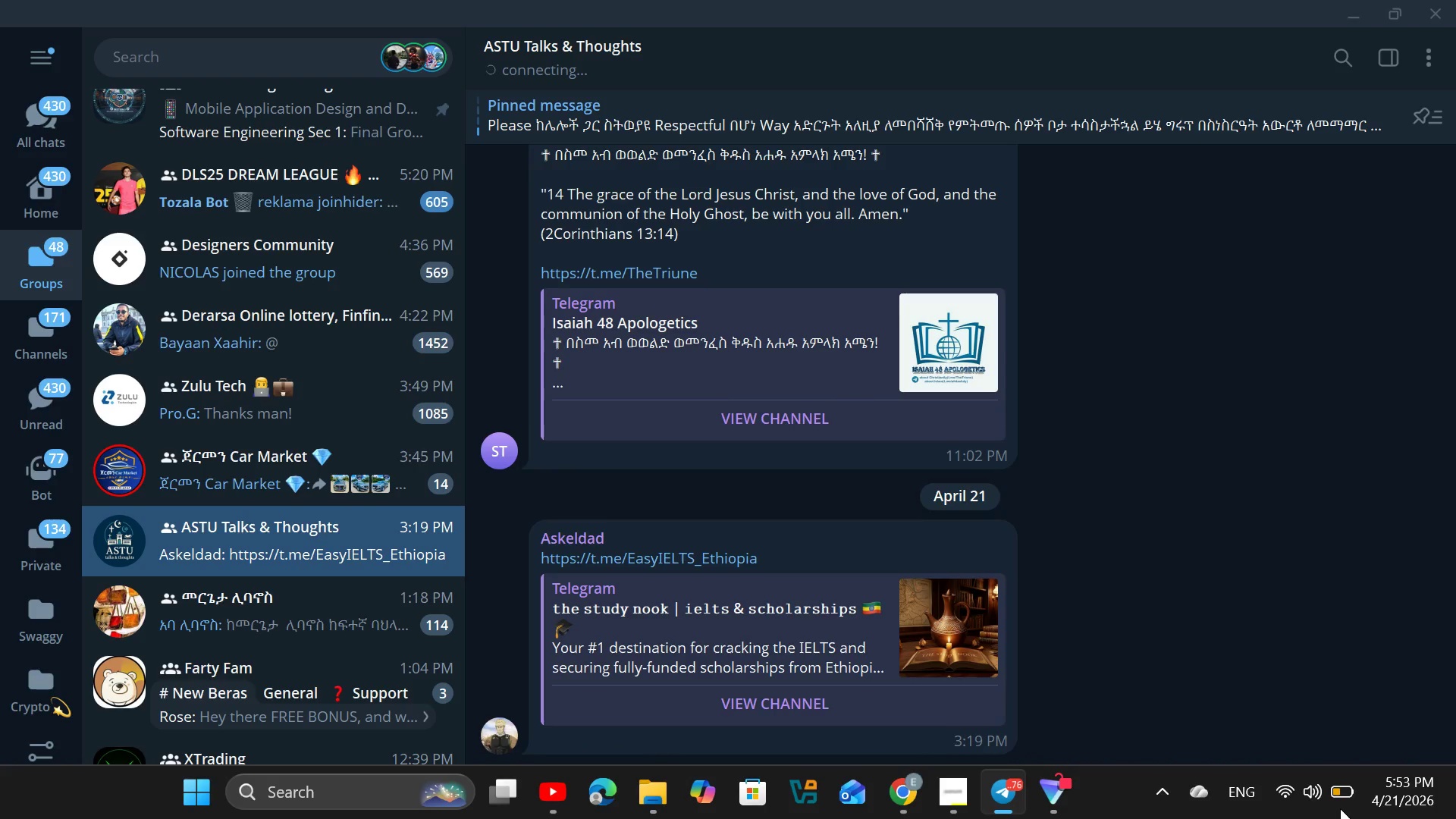 
wait(44.55)
 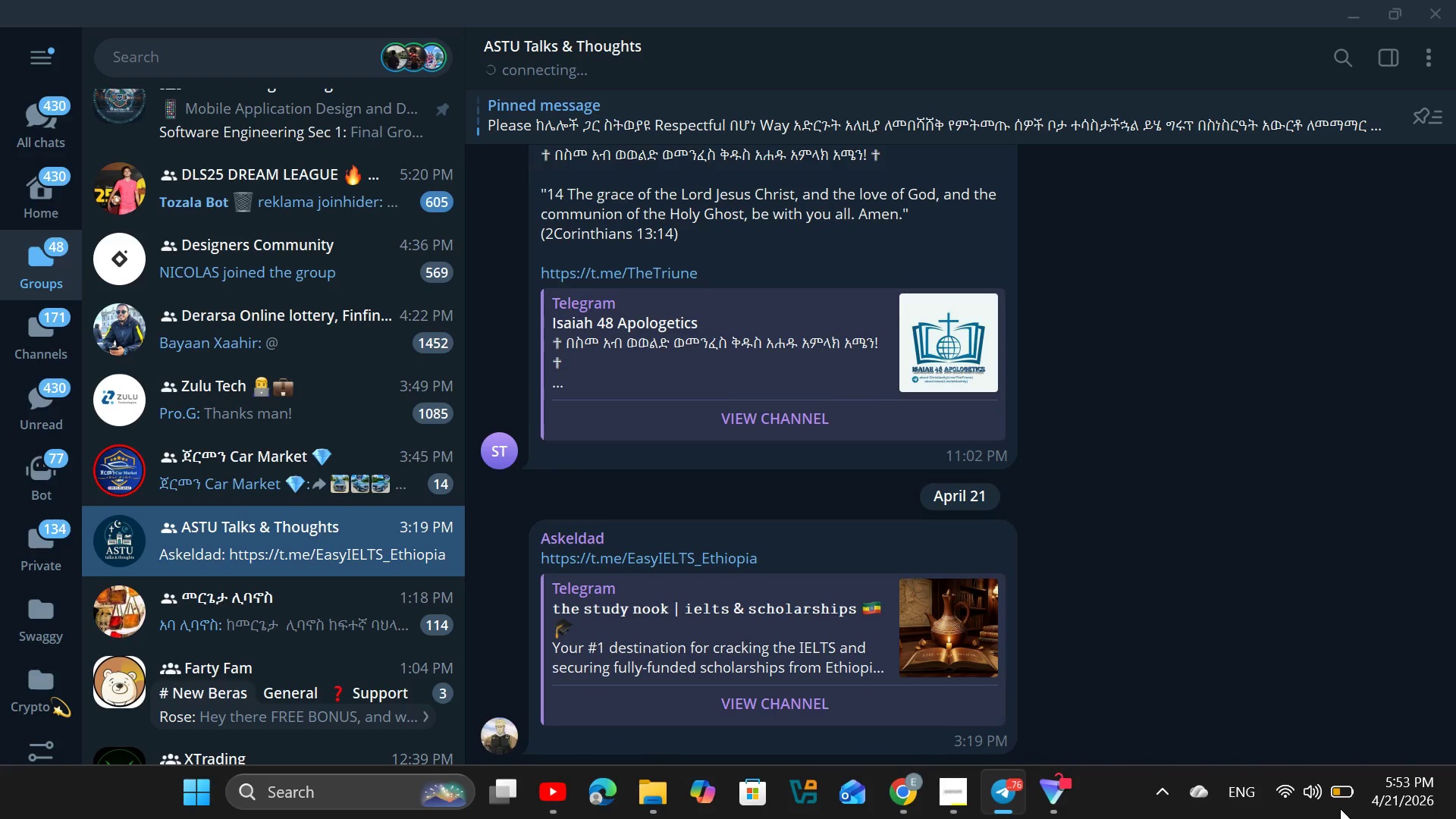 
left_click([938, 797])